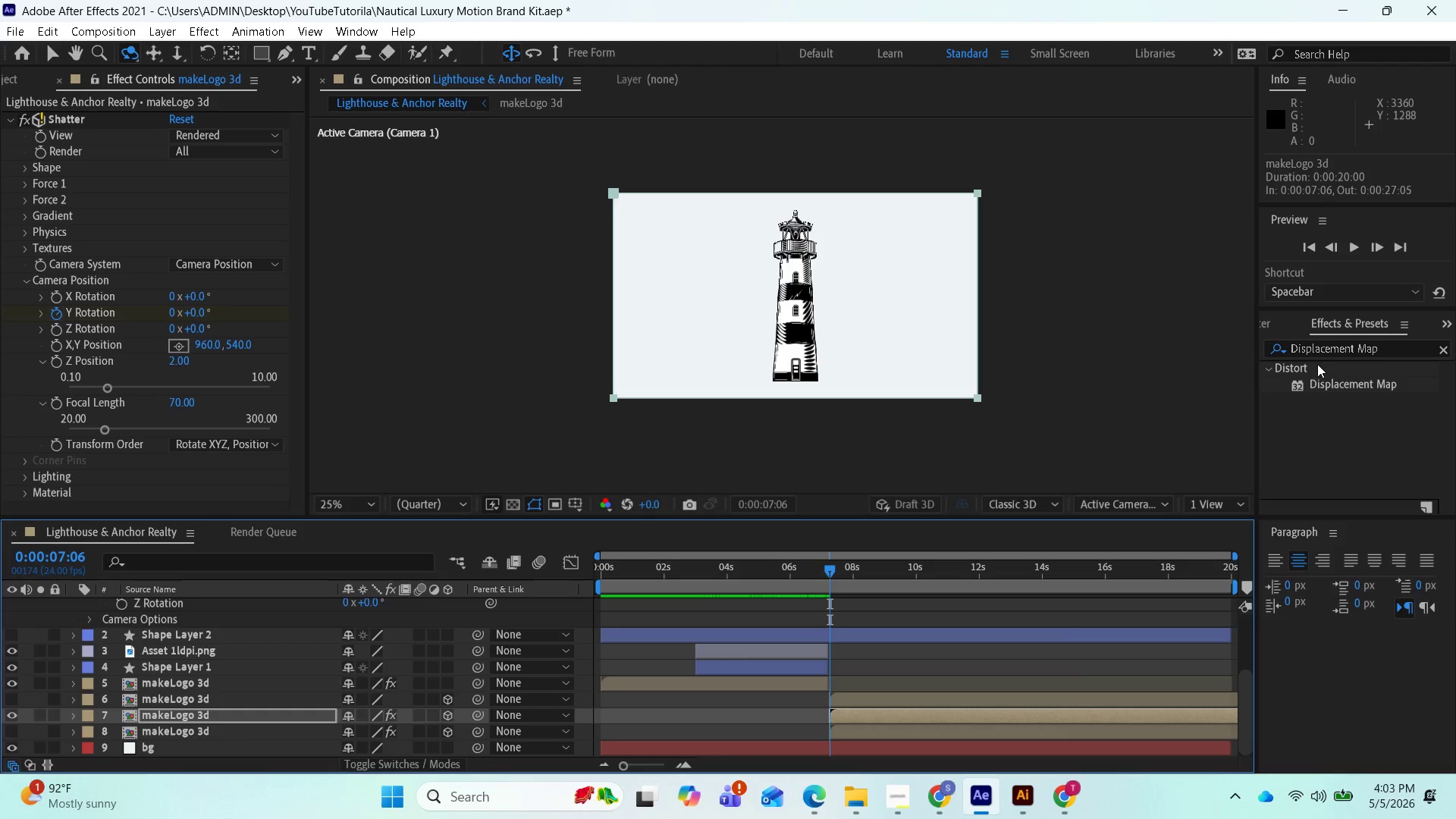 
left_click_drag(start_coordinate=[1311, 384], to_coordinate=[894, 715])
 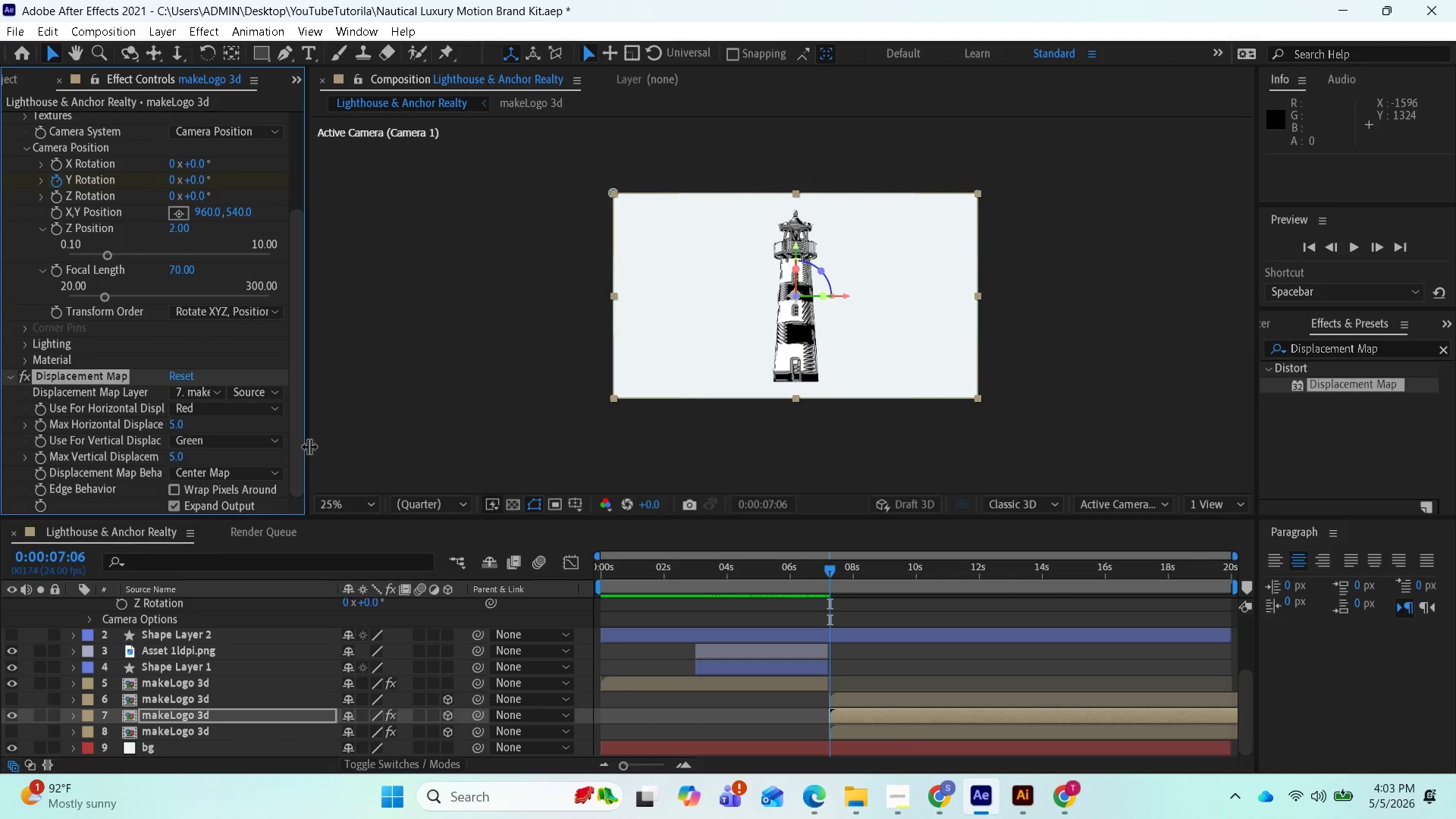 
wait(7.39)
 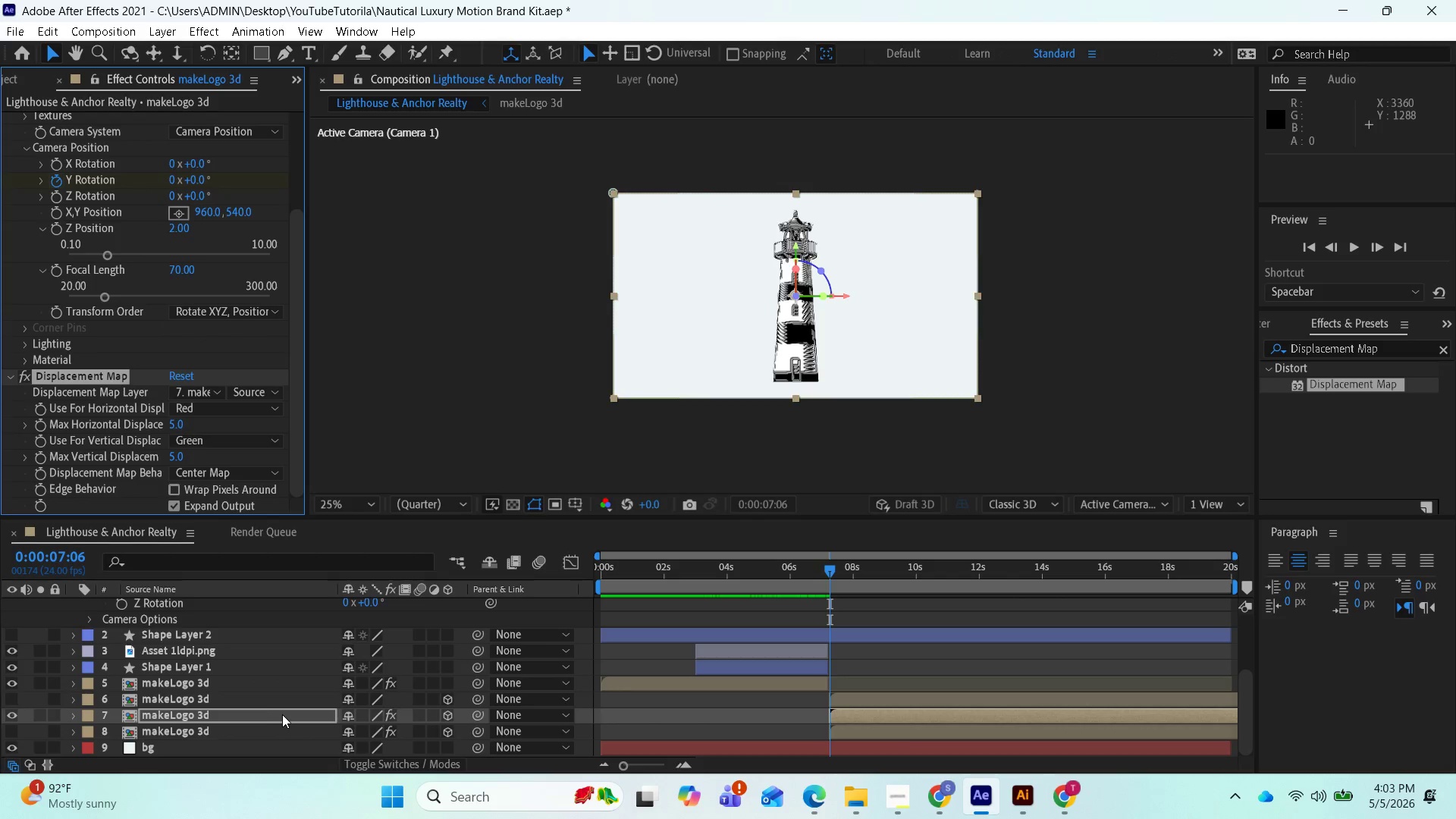 
scroll: coordinate [144, 409], scroll_direction: up, amount: 4.0
 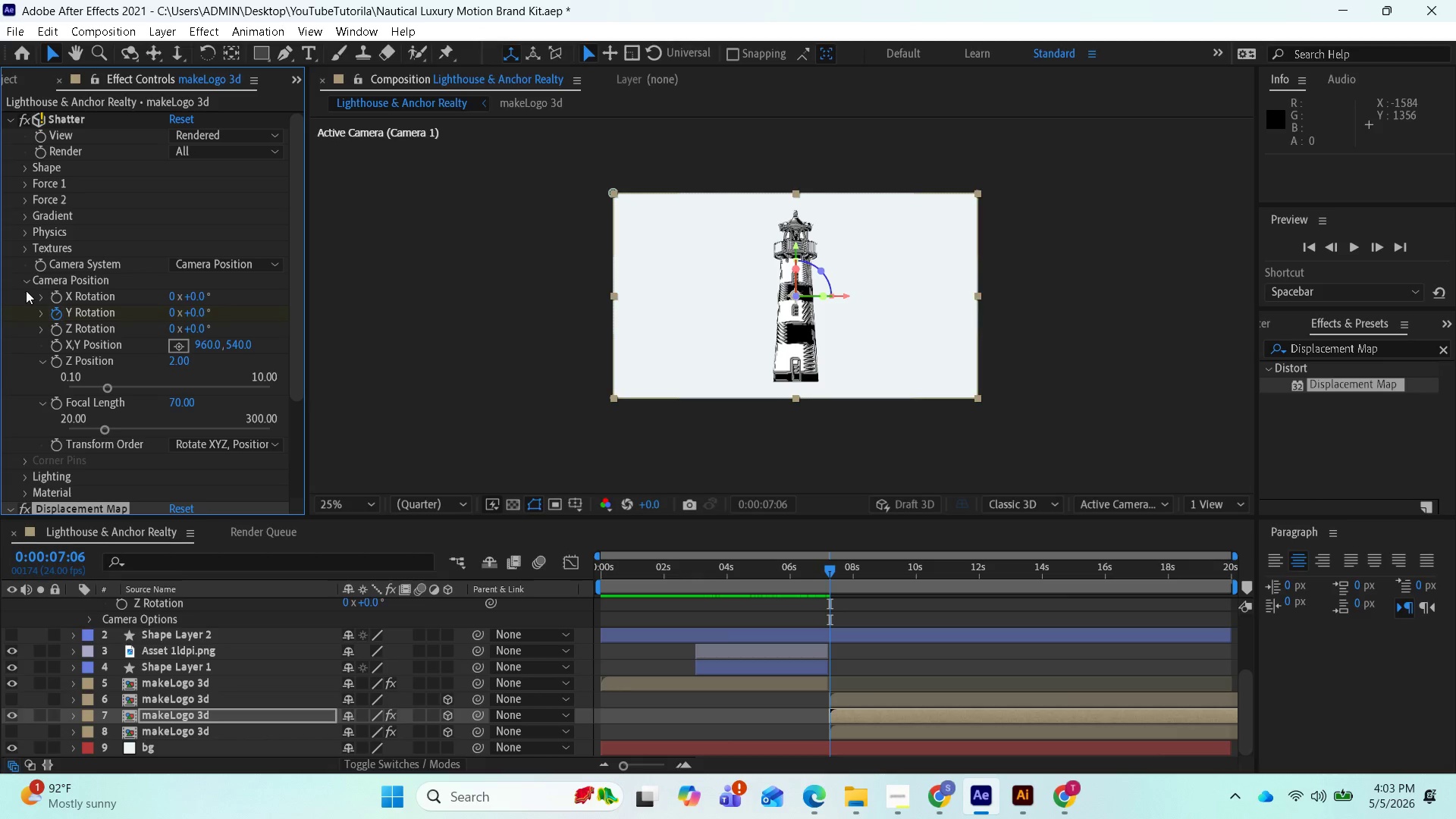 
left_click([25, 285])
 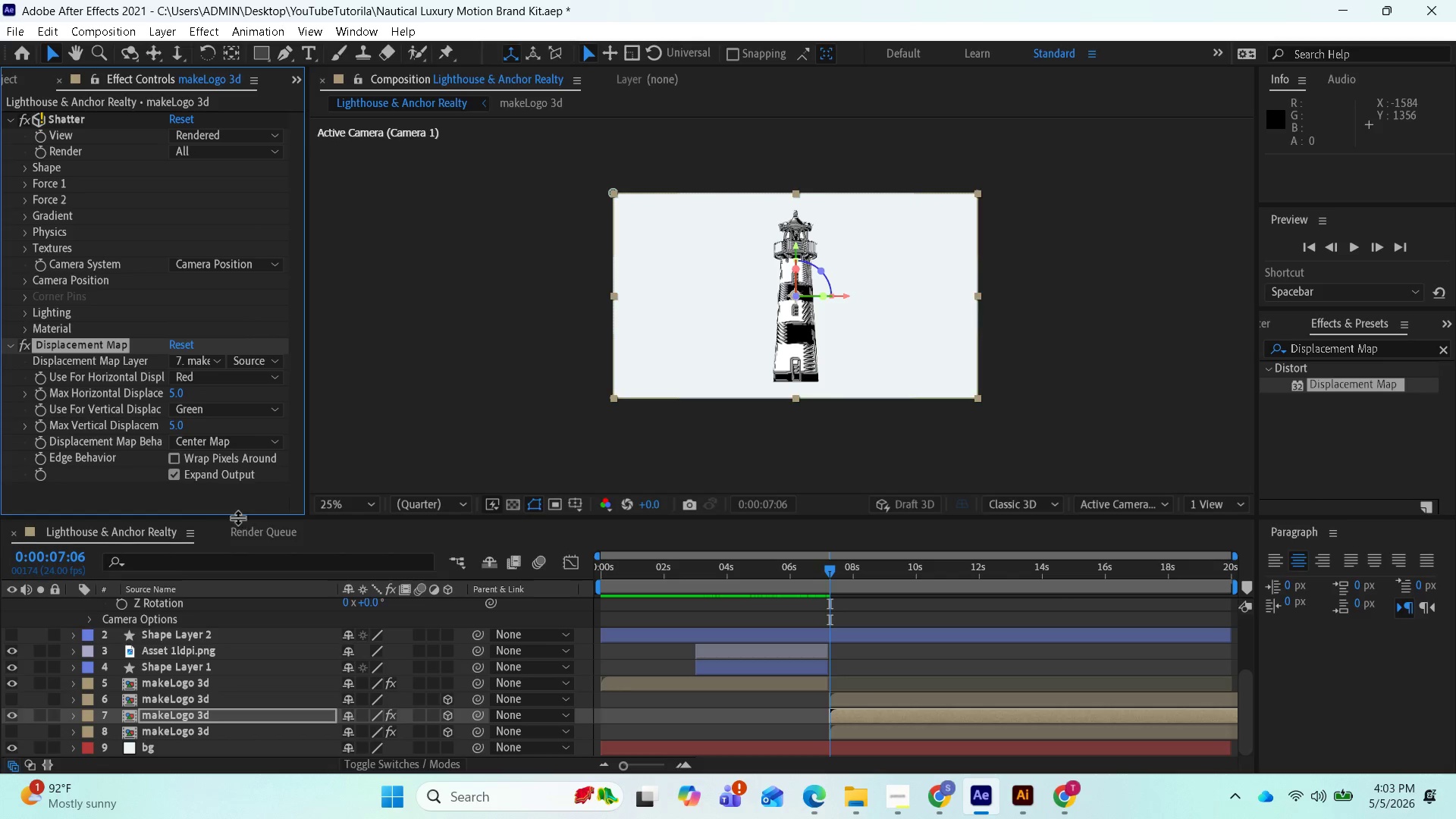 
wait(10.12)
 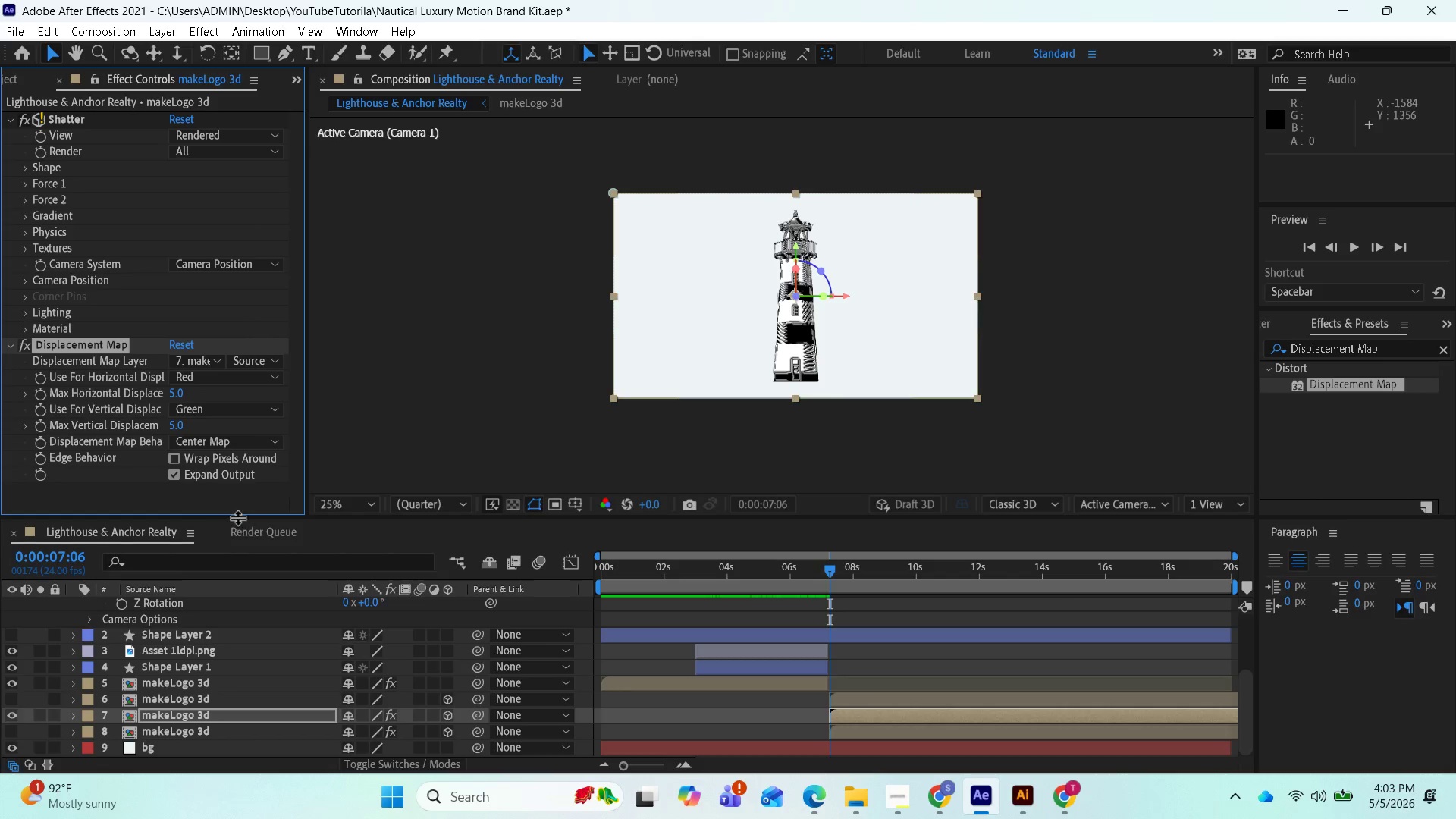 
left_click([932, 795])
 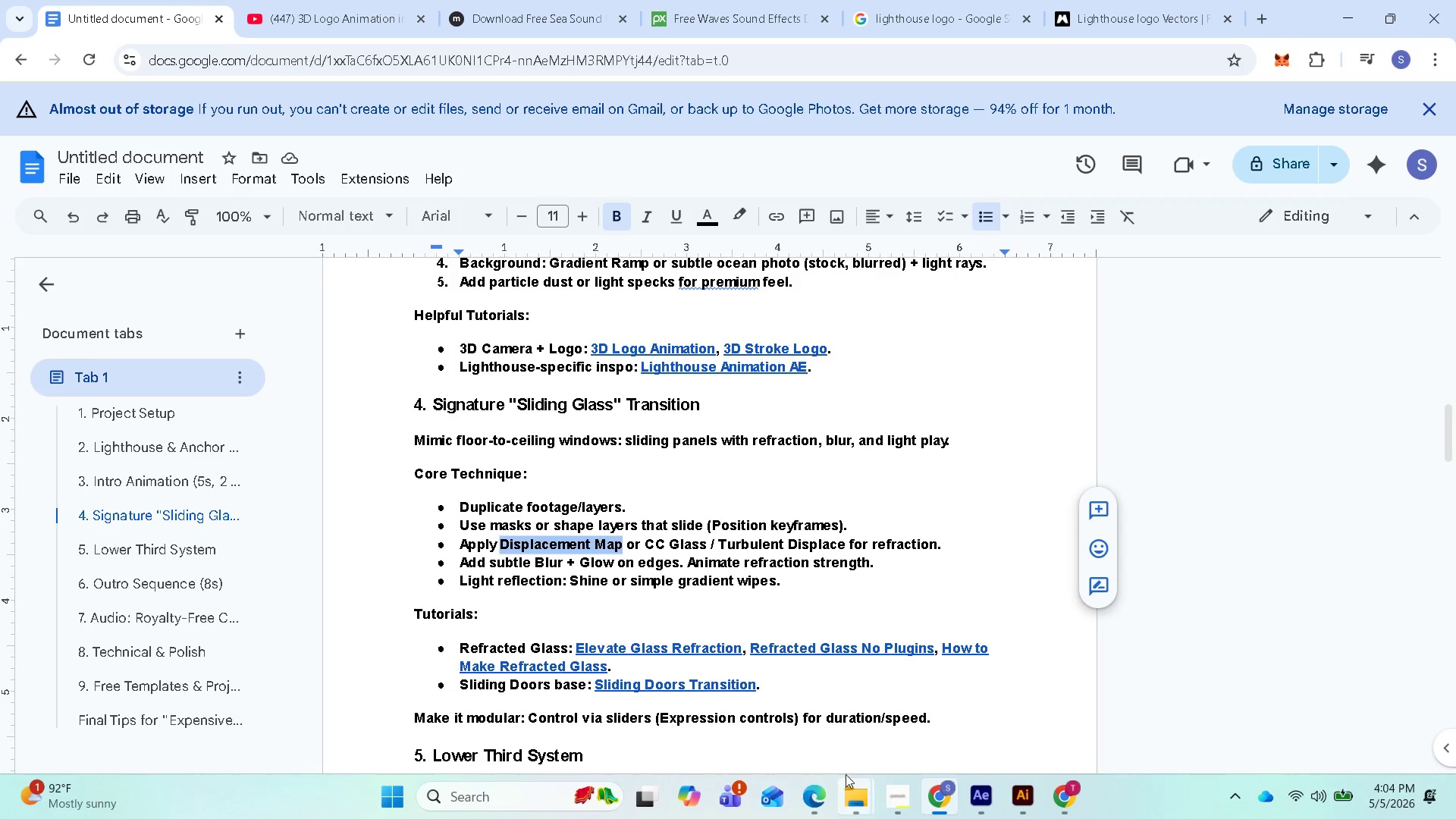 
left_click([887, 811])